 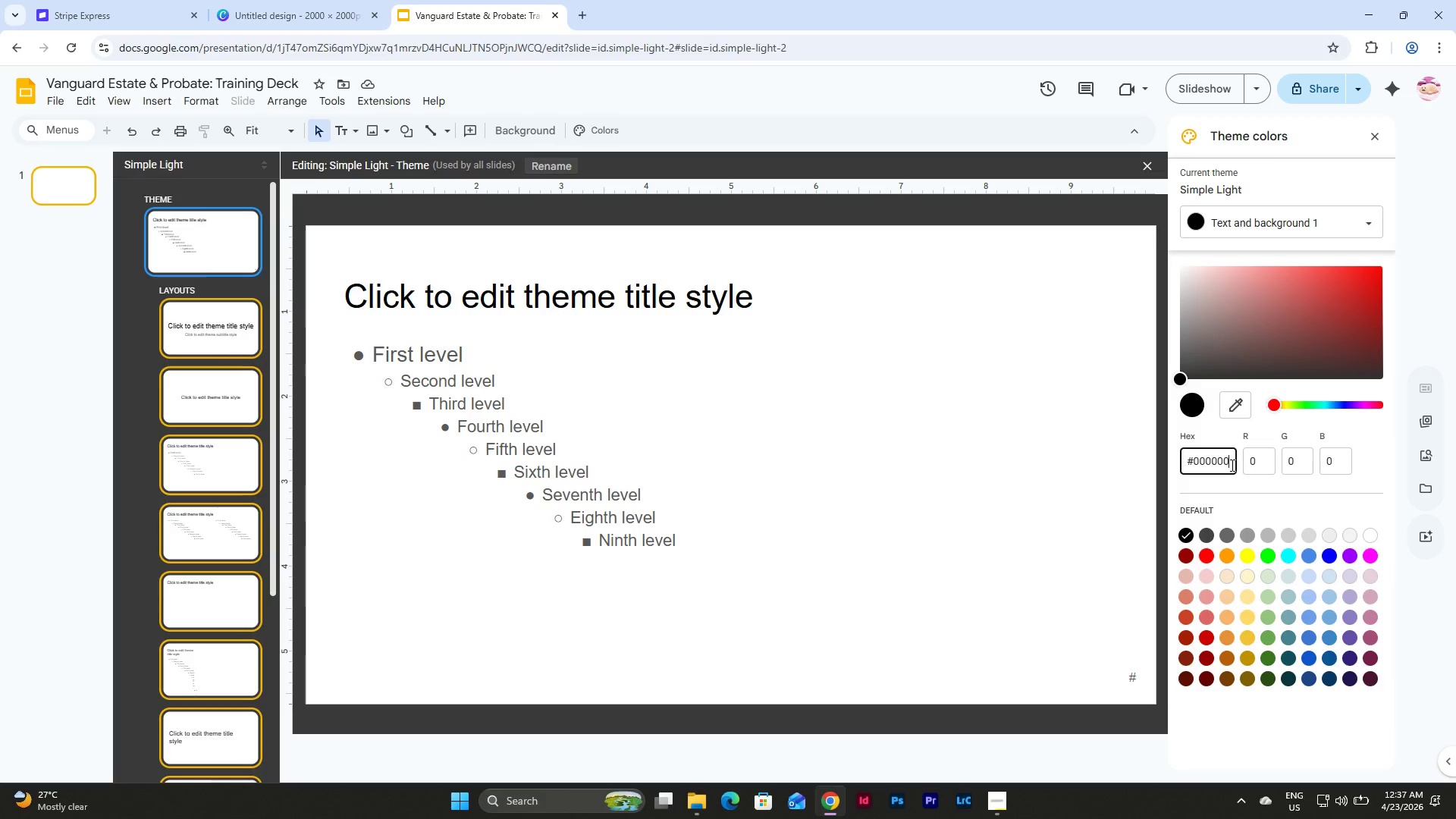 
left_click_drag(start_coordinate=[1231, 465], to_coordinate=[1137, 465])
 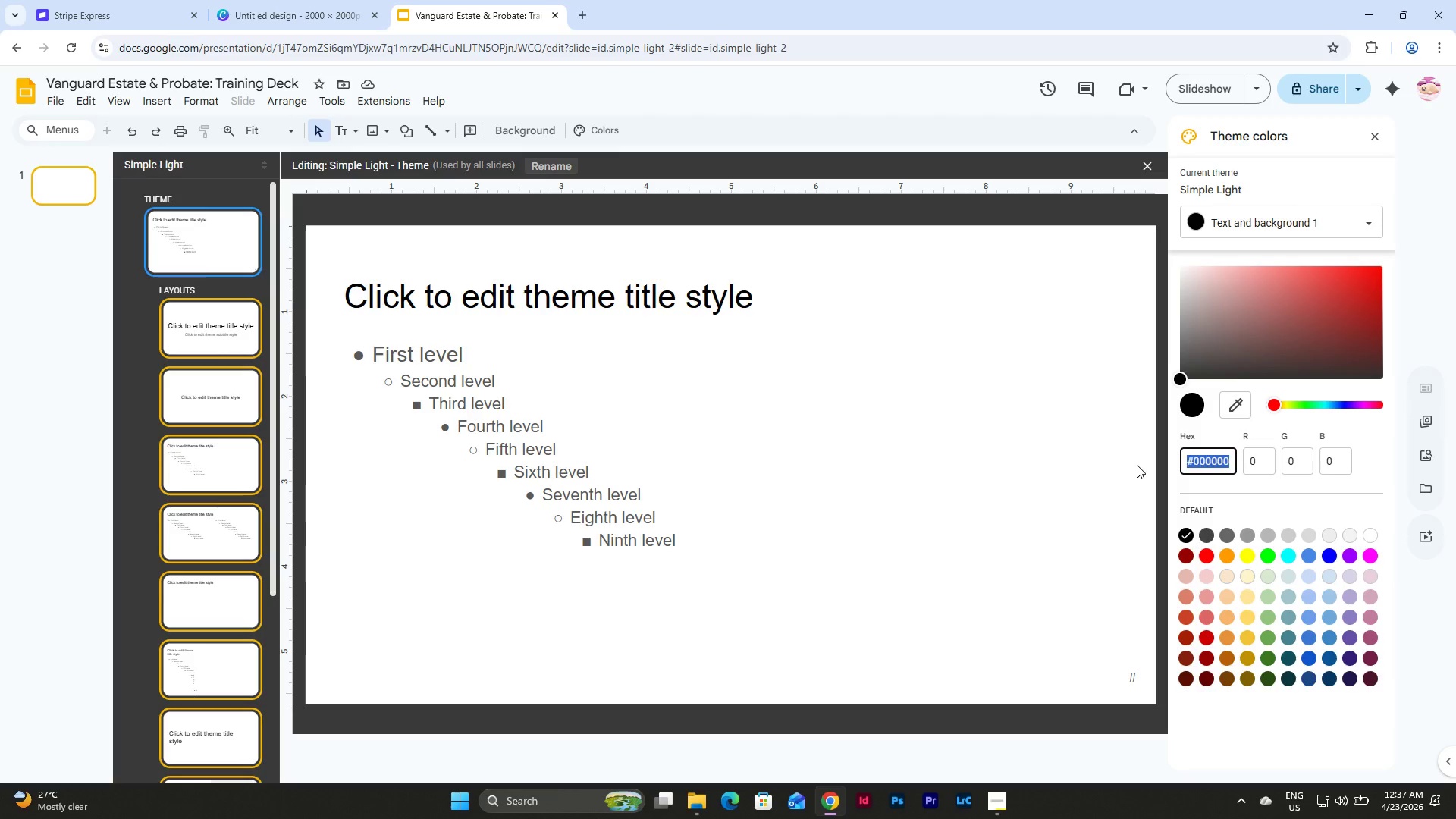 
key(Backspace)
type(1f2a)
 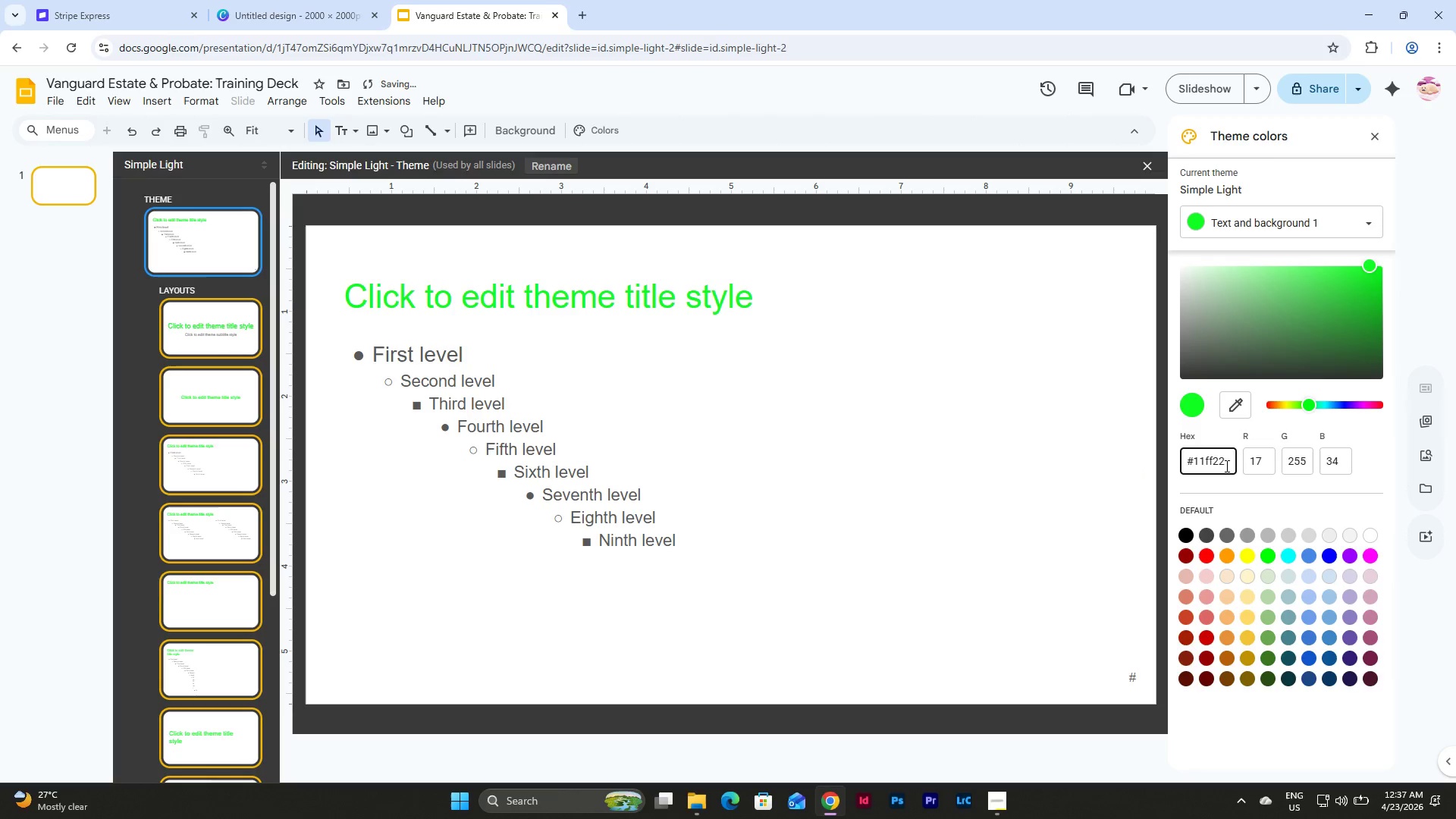 
left_click_drag(start_coordinate=[1226, 461], to_coordinate=[1159, 461])
 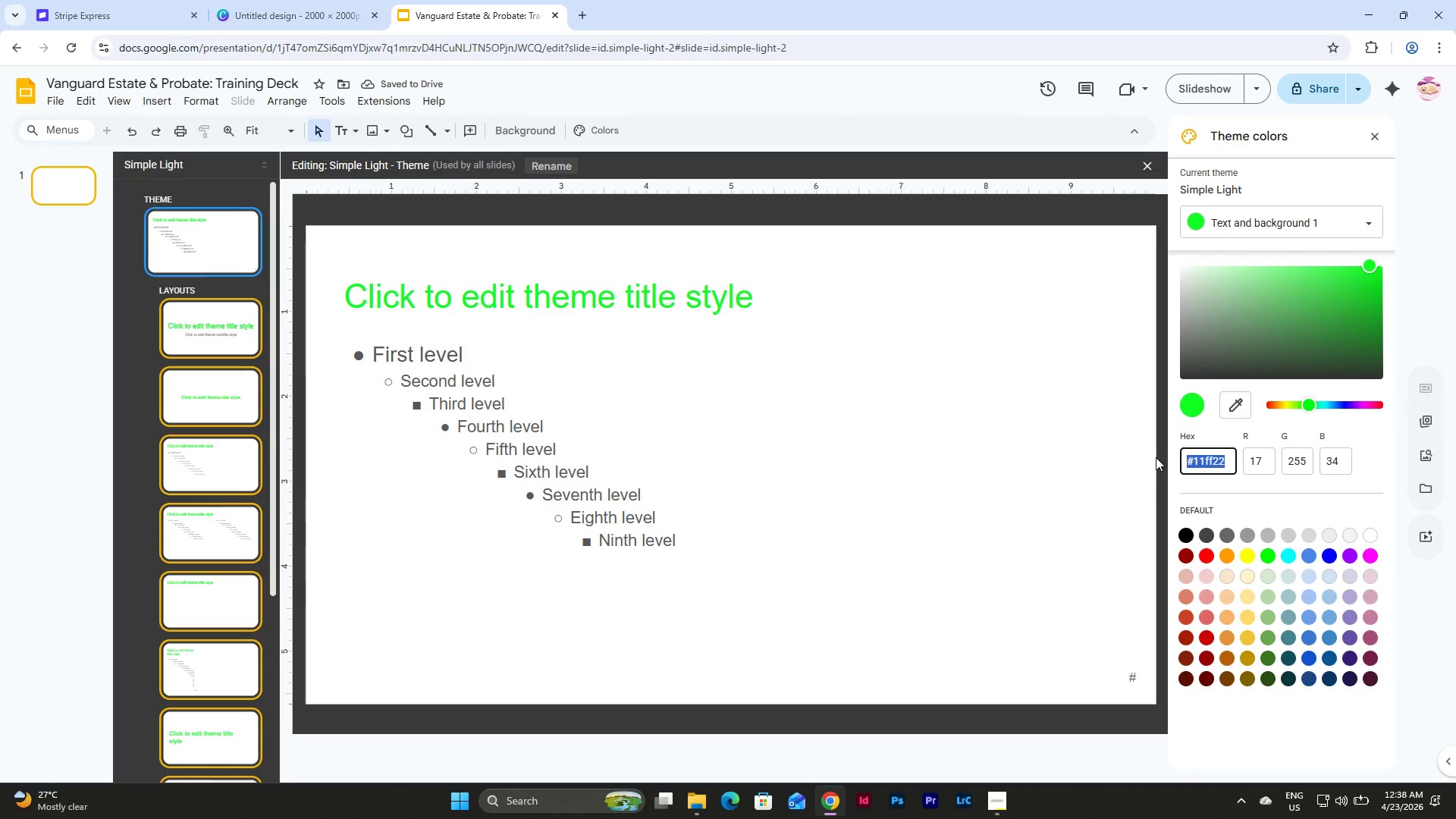 
key(Backspace)
type(1f2a)
 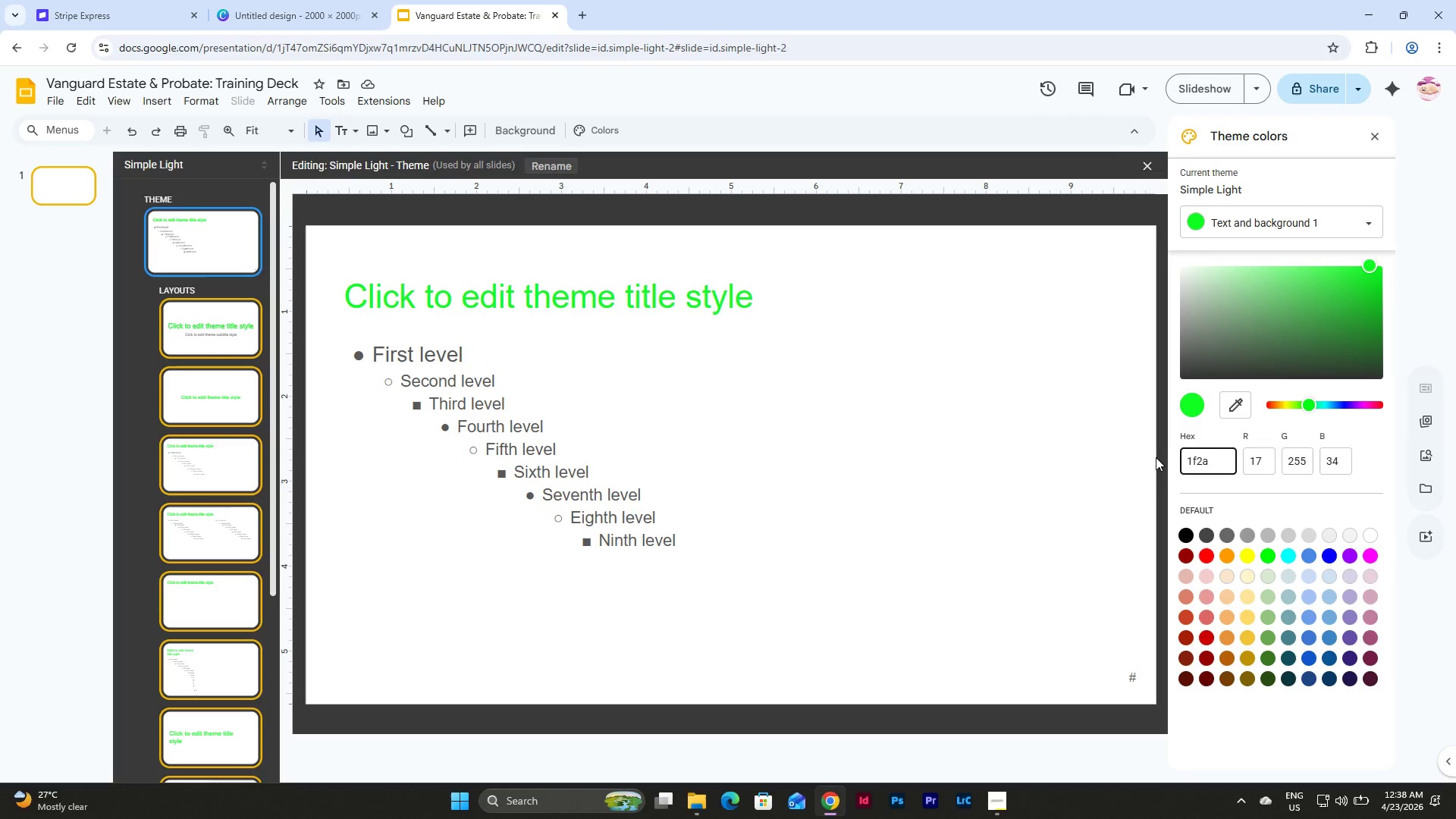 
type(44)
 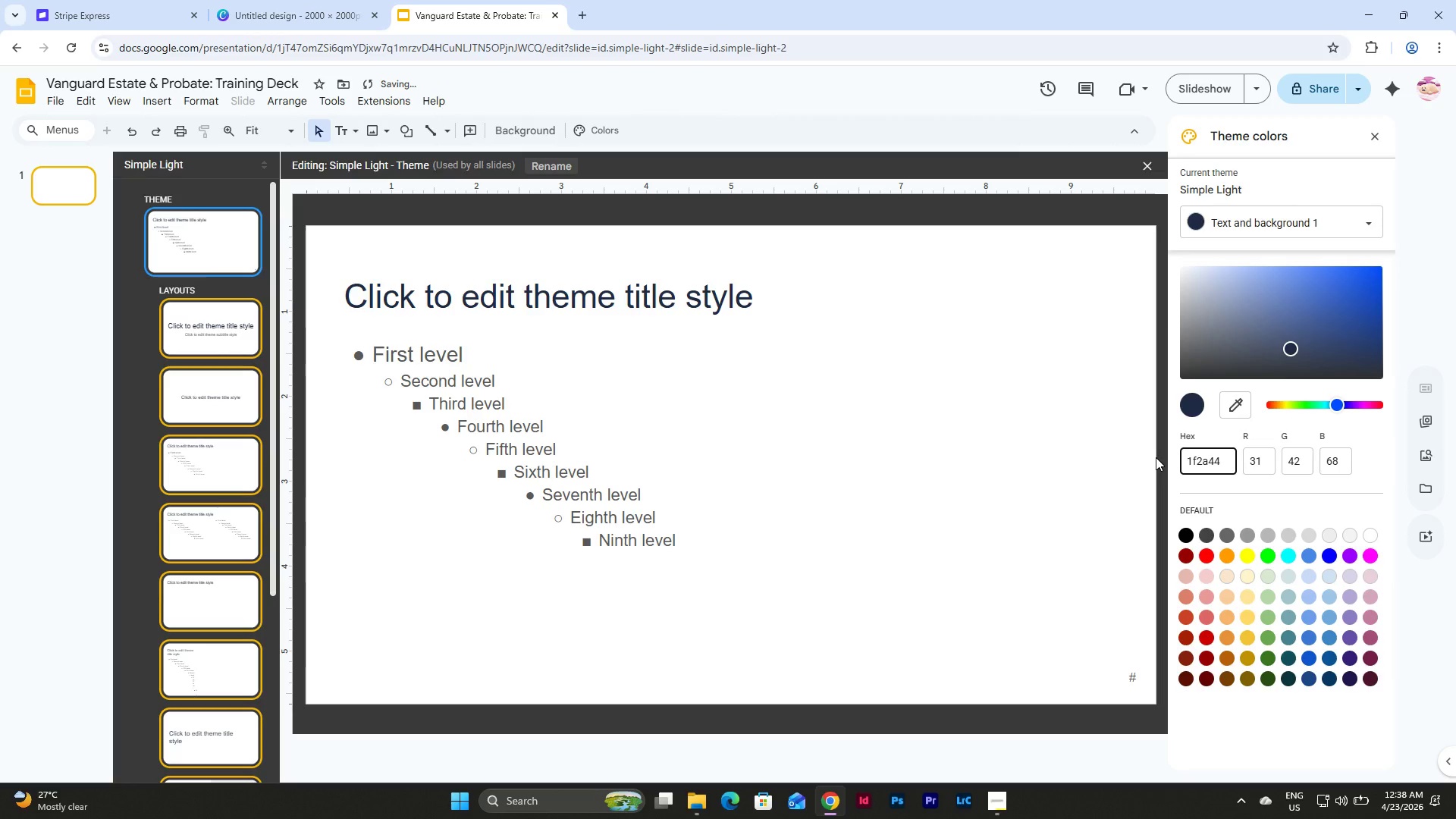 
left_click([1260, 212])
 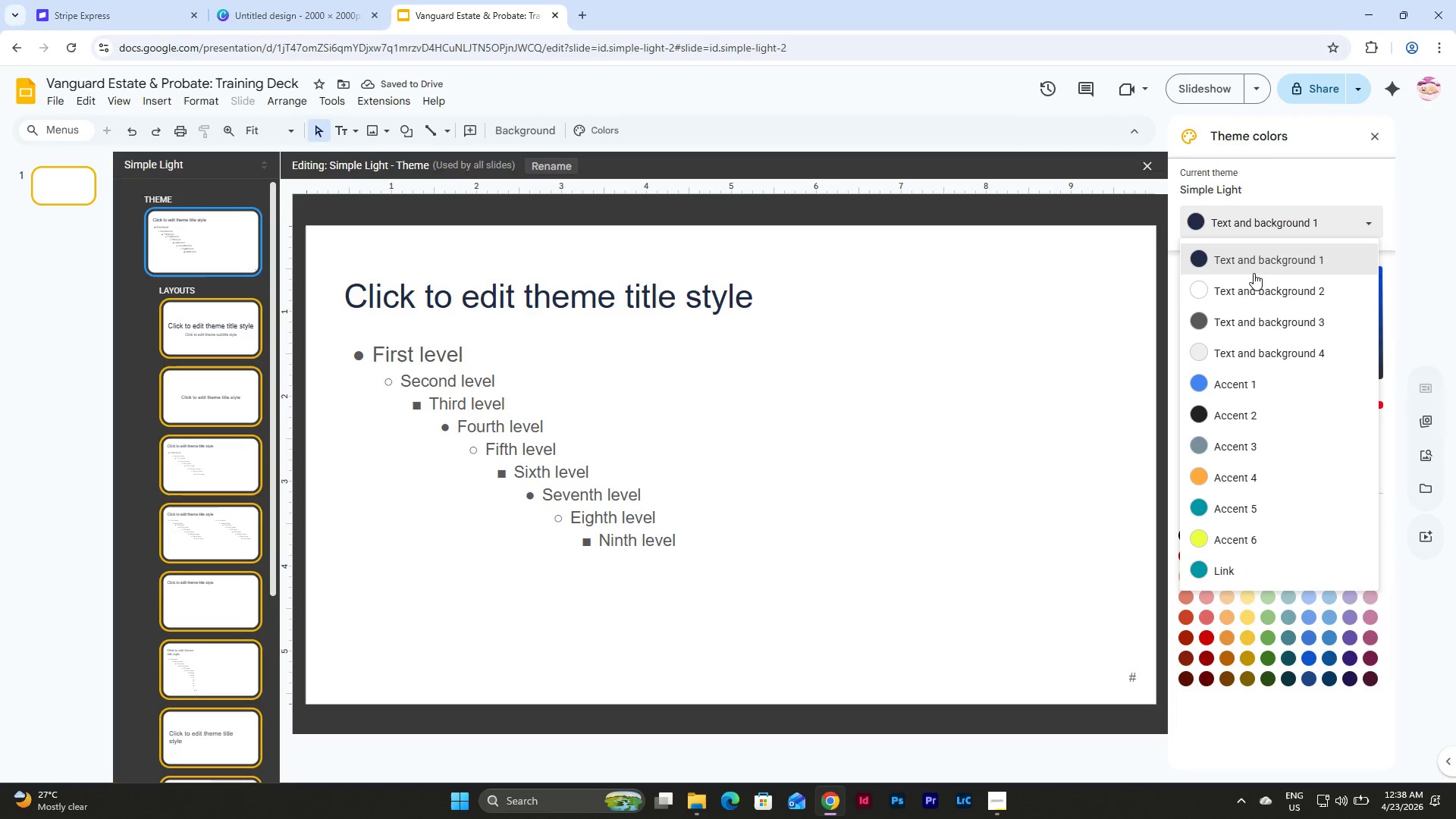 
left_click([1250, 289])
 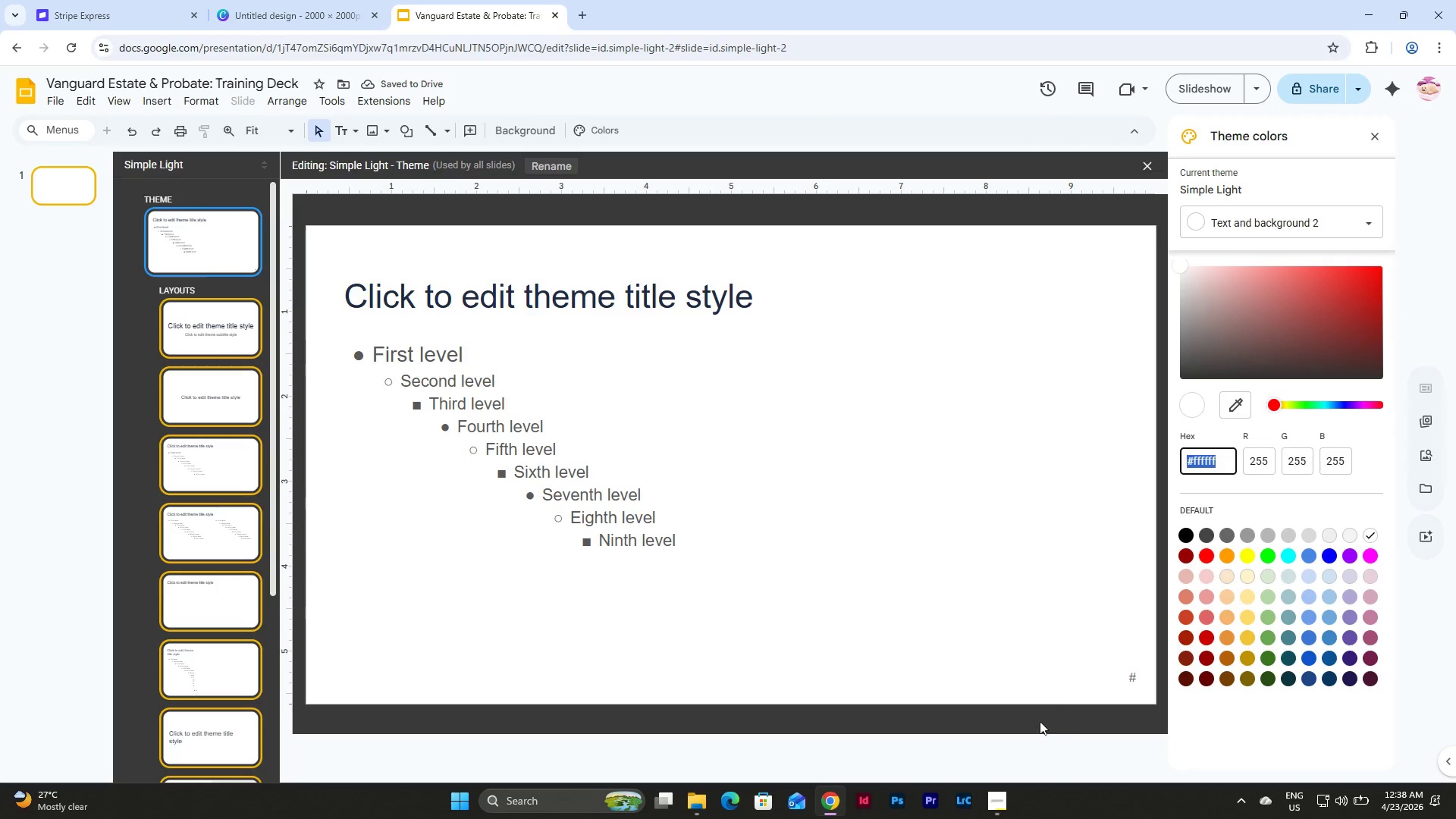 
left_click([996, 795])